 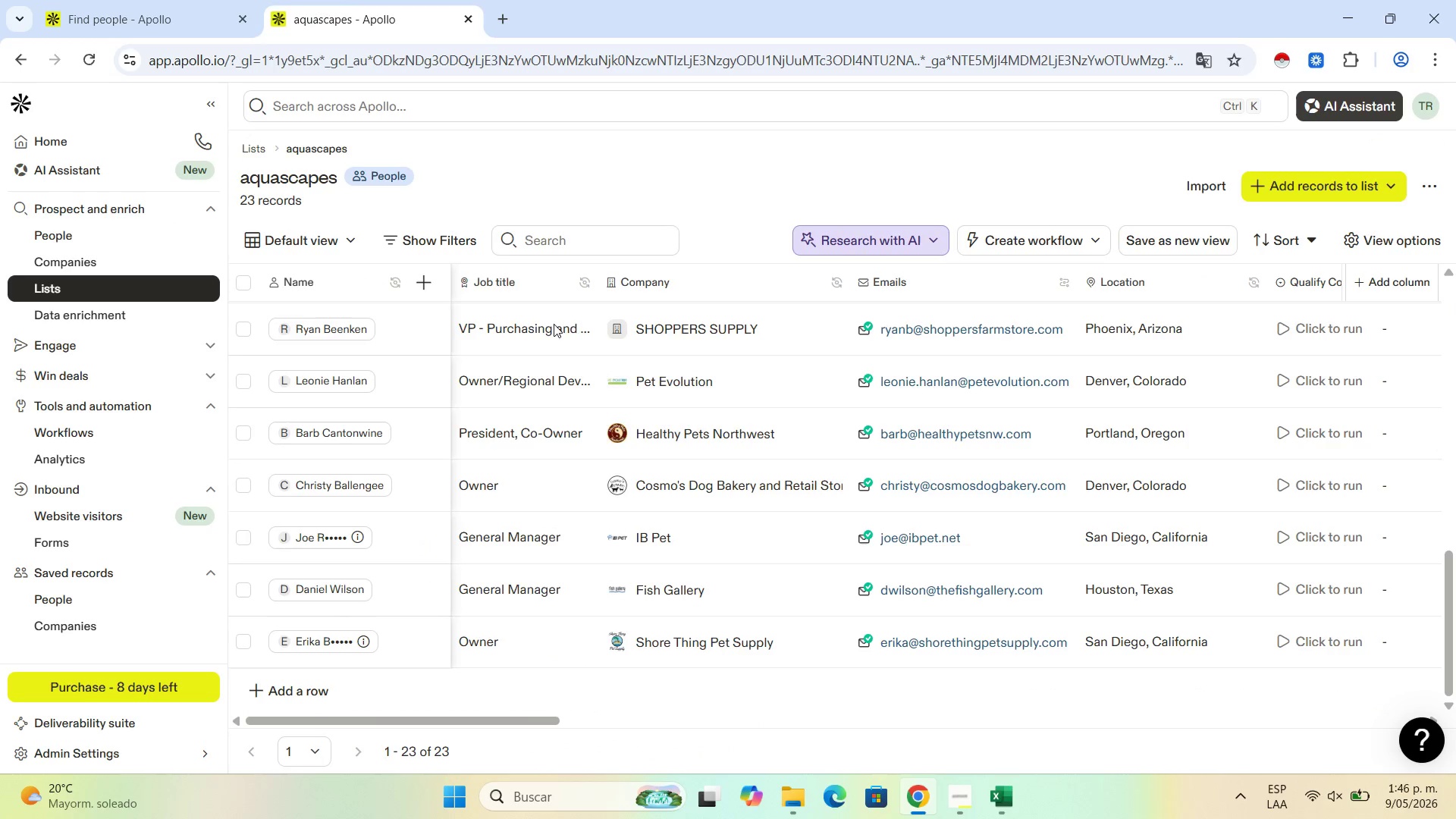 
scroll: coordinate [815, 519], scroll_direction: down, amount: 3.0
 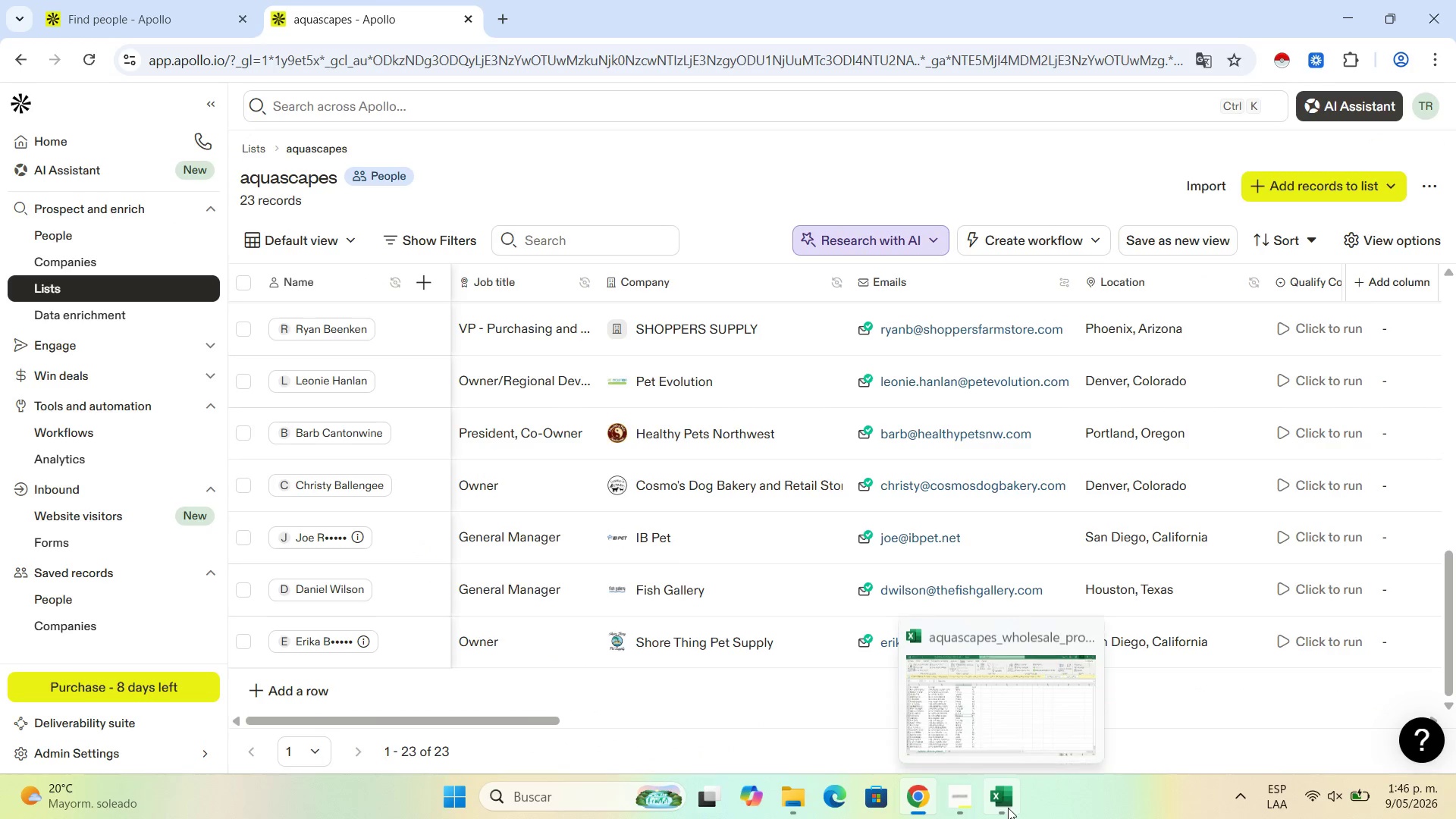 
left_click([1008, 808])
 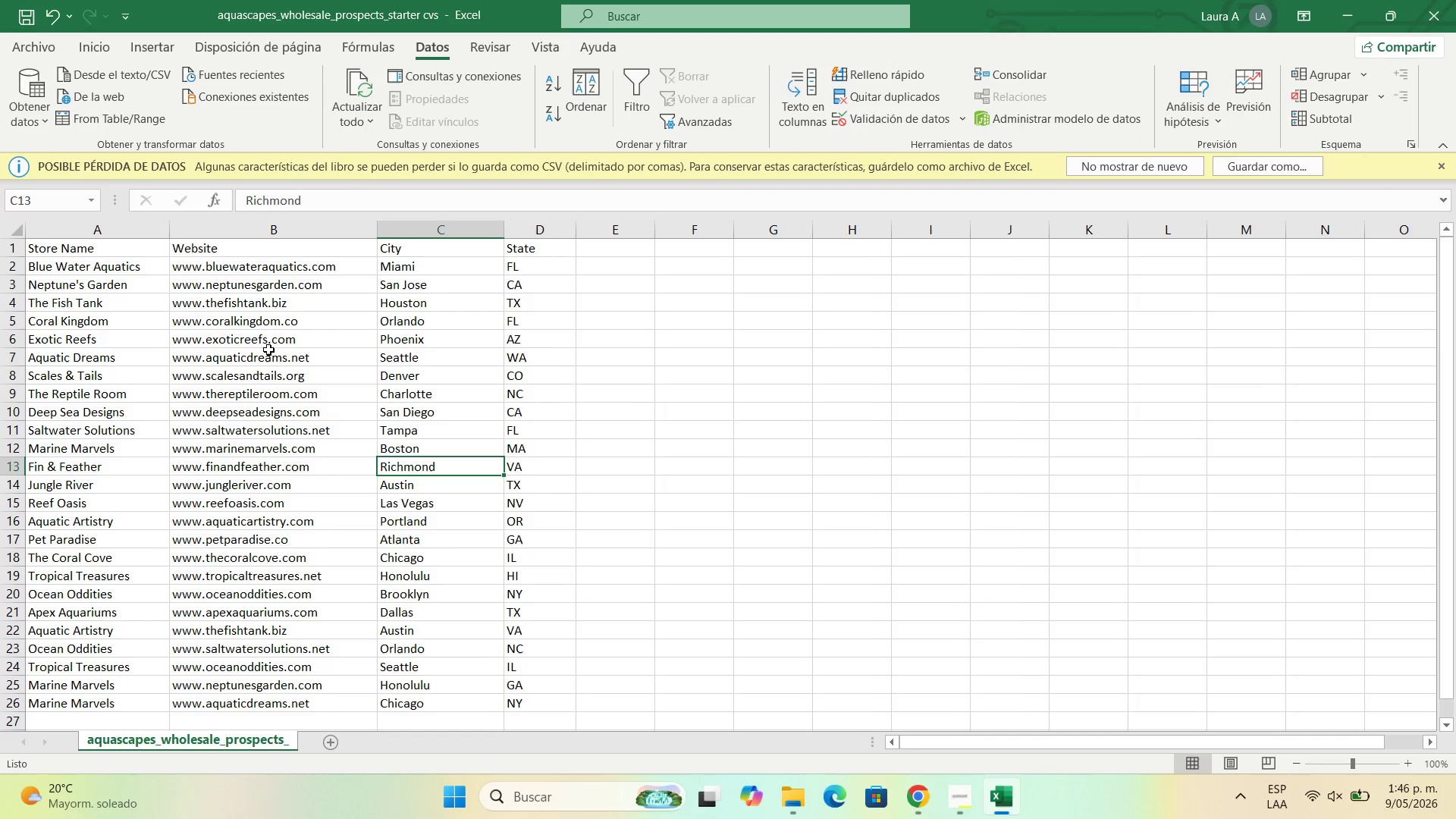 
scroll: coordinate [489, 400], scroll_direction: up, amount: 2.0
 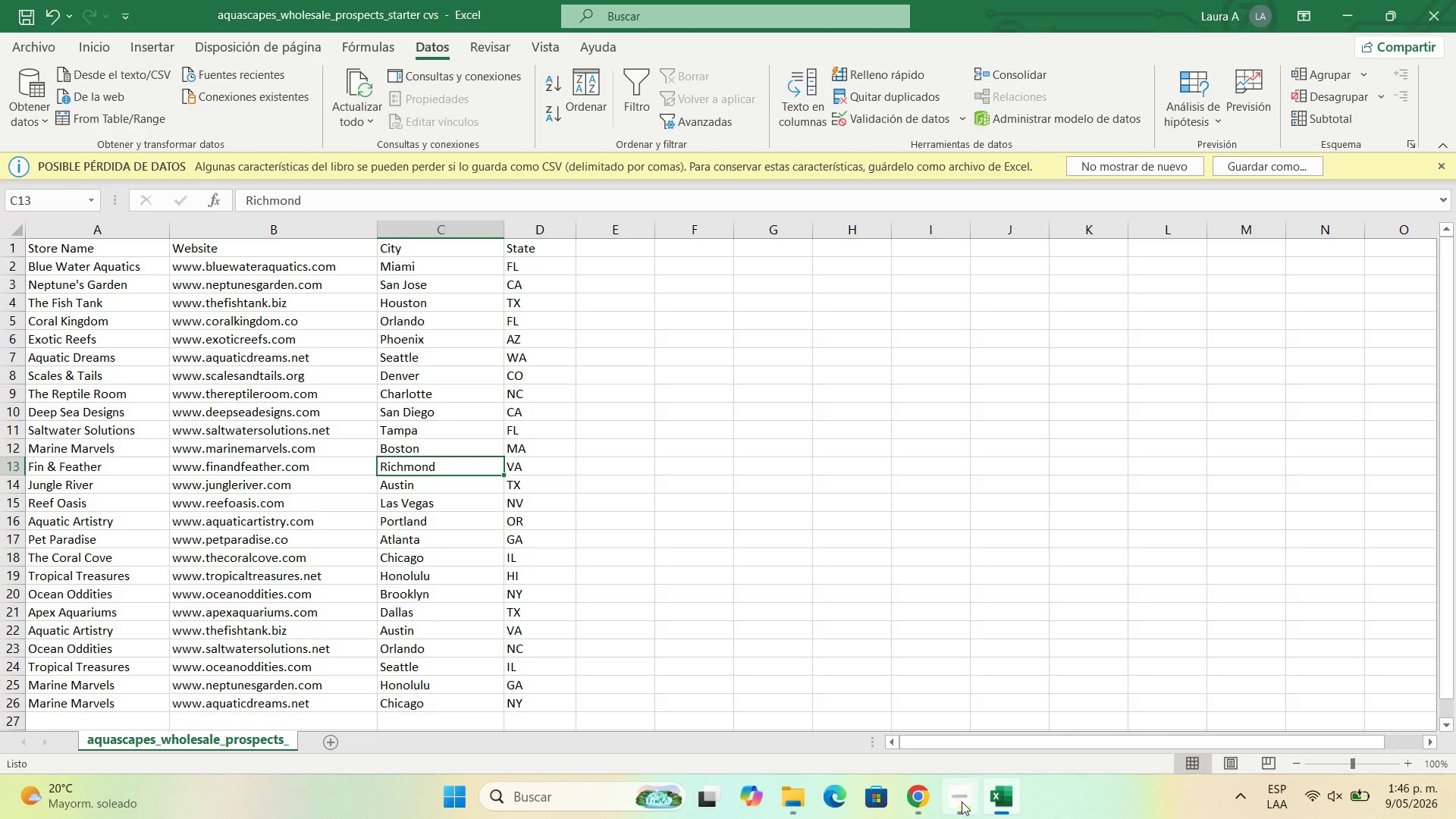 
left_click([962, 802])